 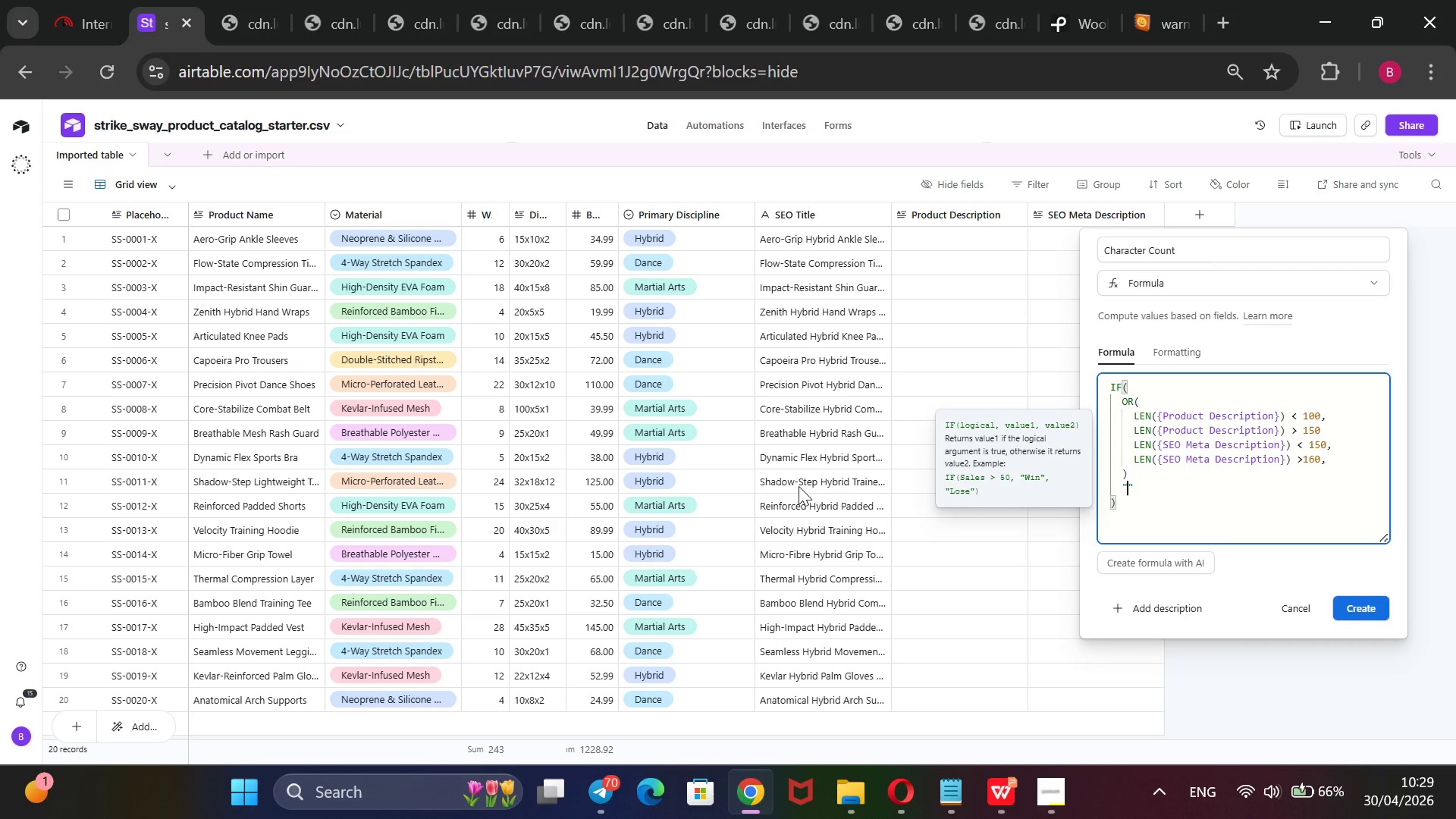 
left_click_drag(start_coordinate=[1328, 422], to_coordinate=[1192, 422])
 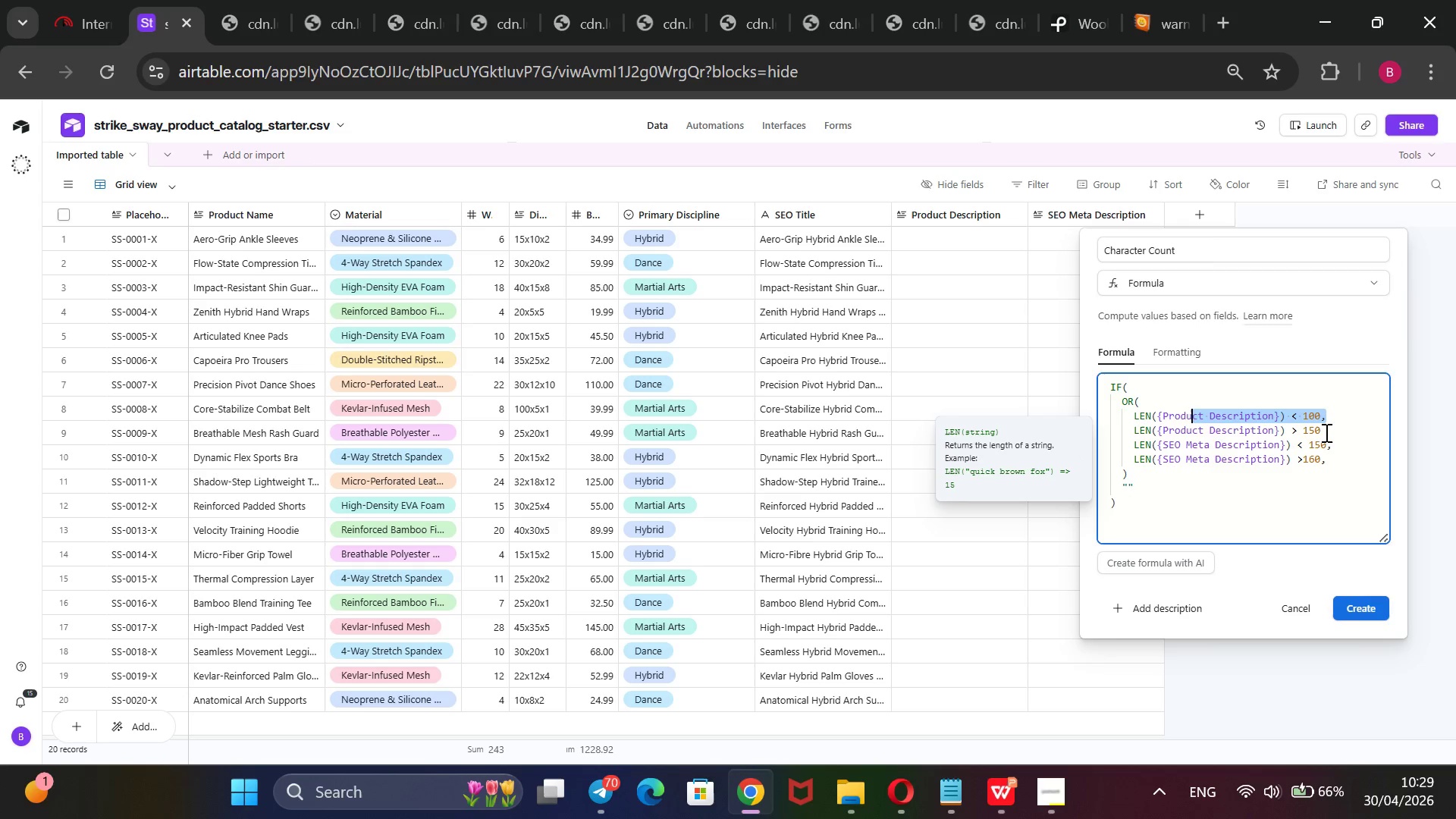 
left_click_drag(start_coordinate=[1326, 432], to_coordinate=[1125, 417])
 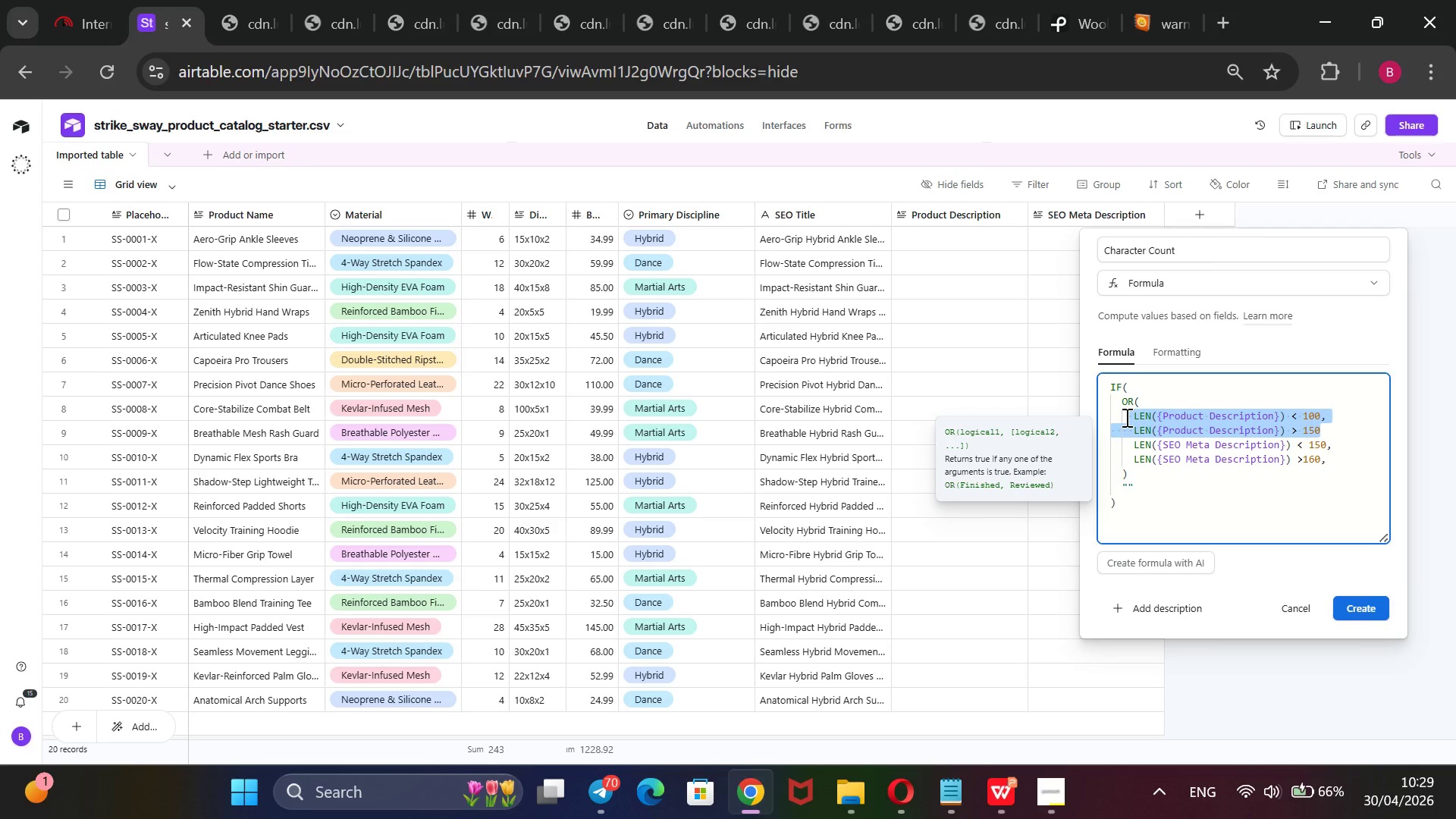 
key(Backspace)
 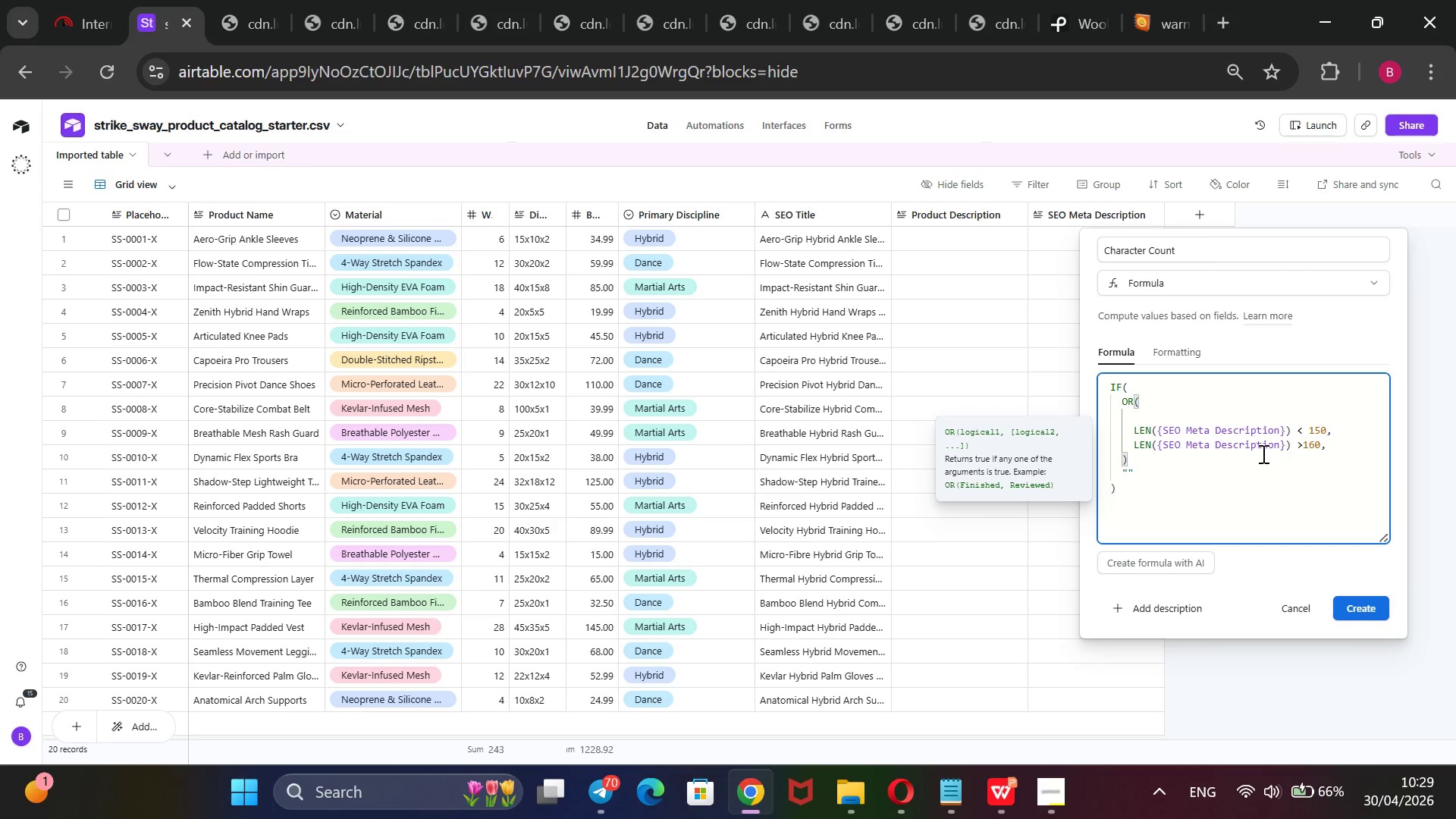 
wait(5.55)
 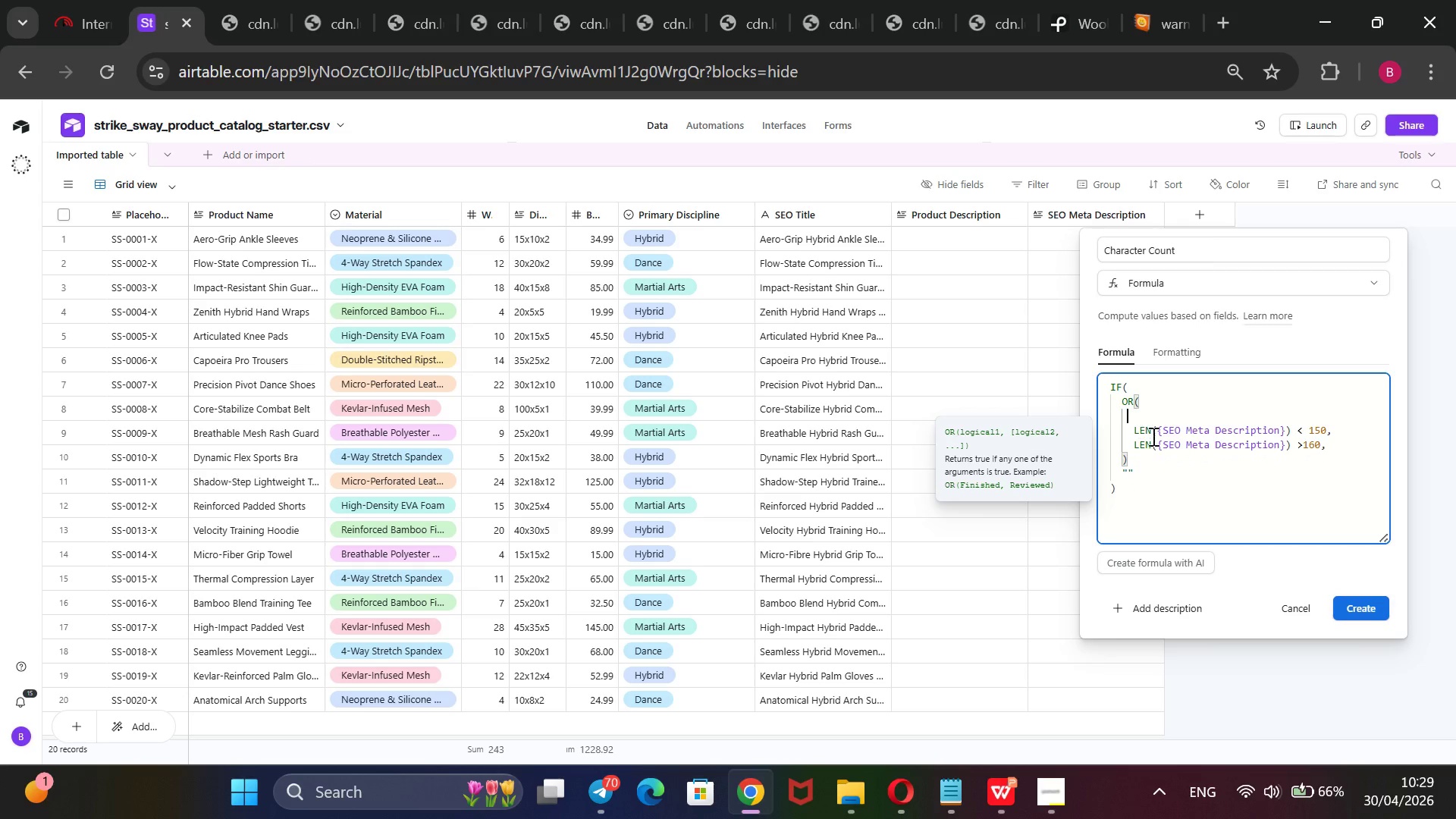 
left_click([1303, 441])
 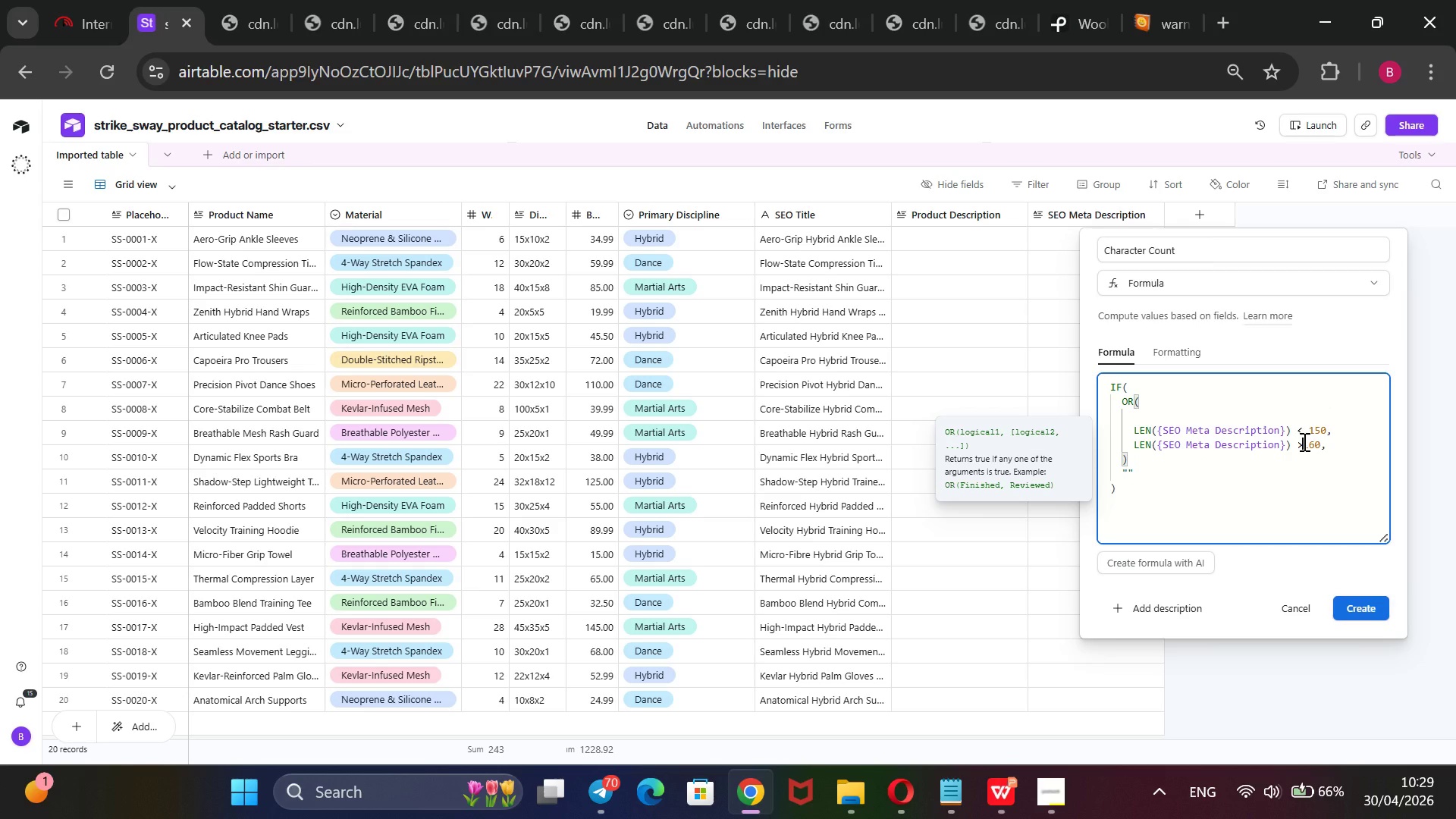 
key(Space)
 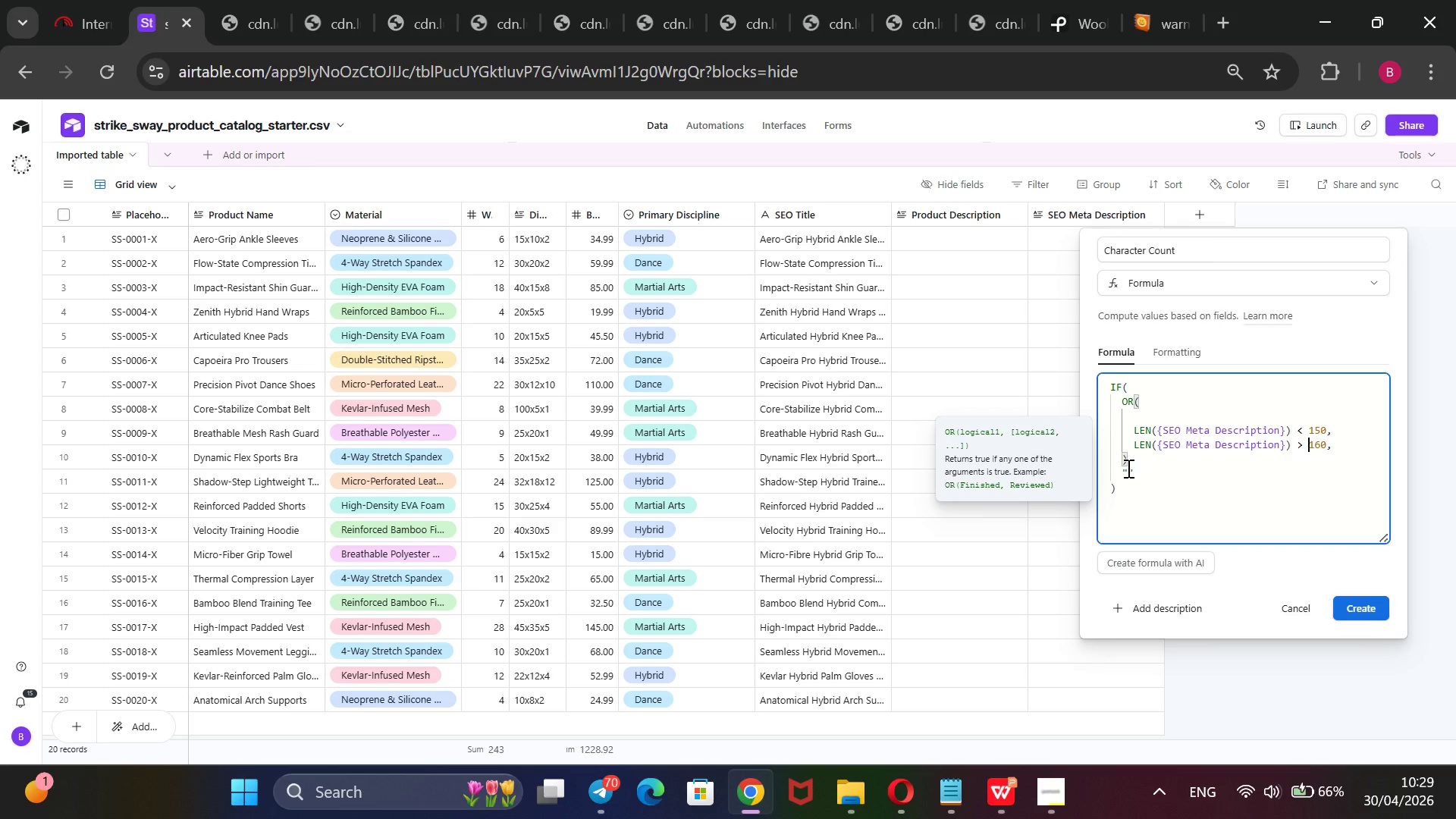 
left_click([1127, 471])
 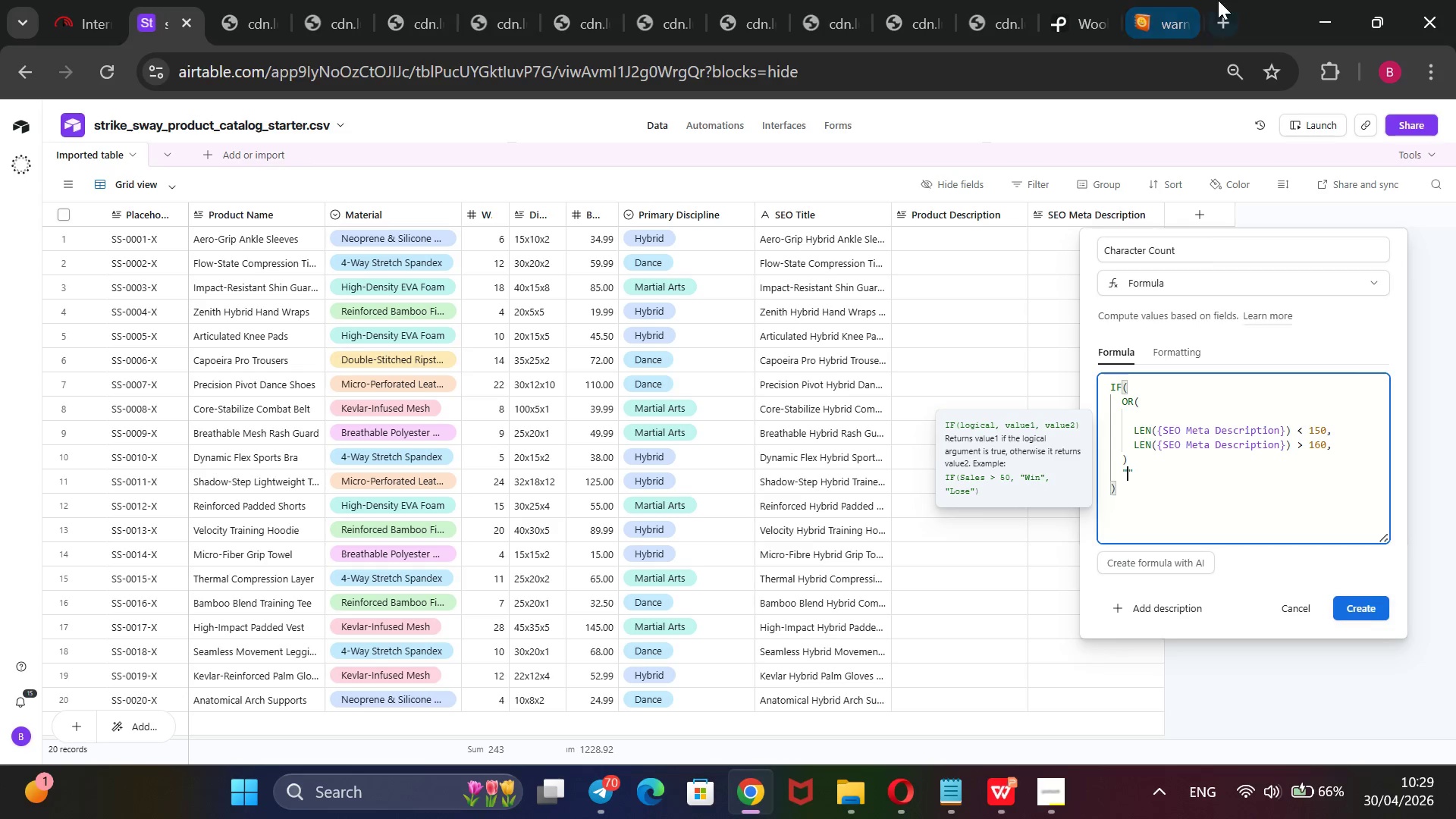 
left_click([1165, 17])
 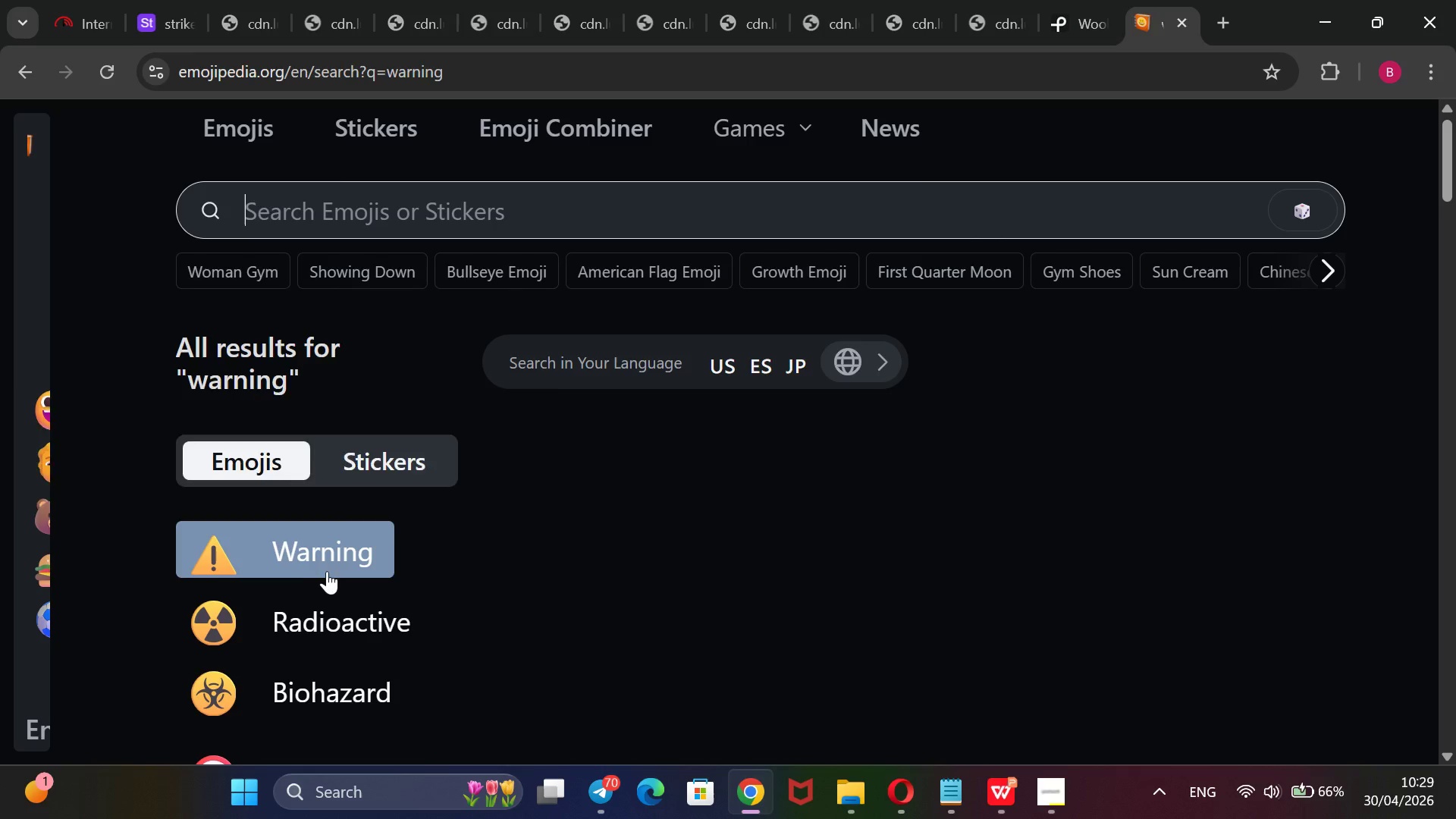 
left_click([331, 563])
 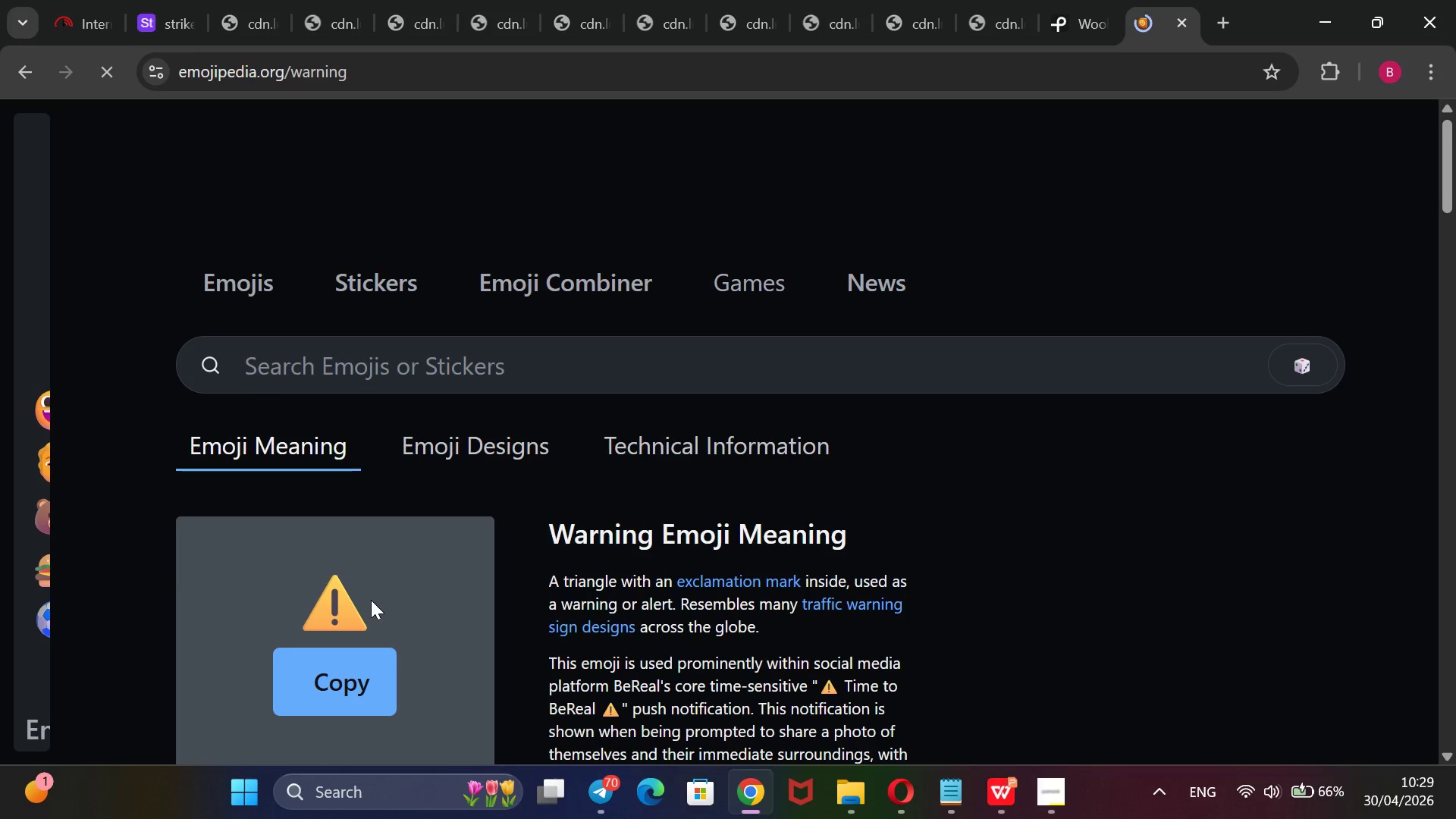 
left_click_drag(start_coordinate=[391, 592], to_coordinate=[410, 441])
 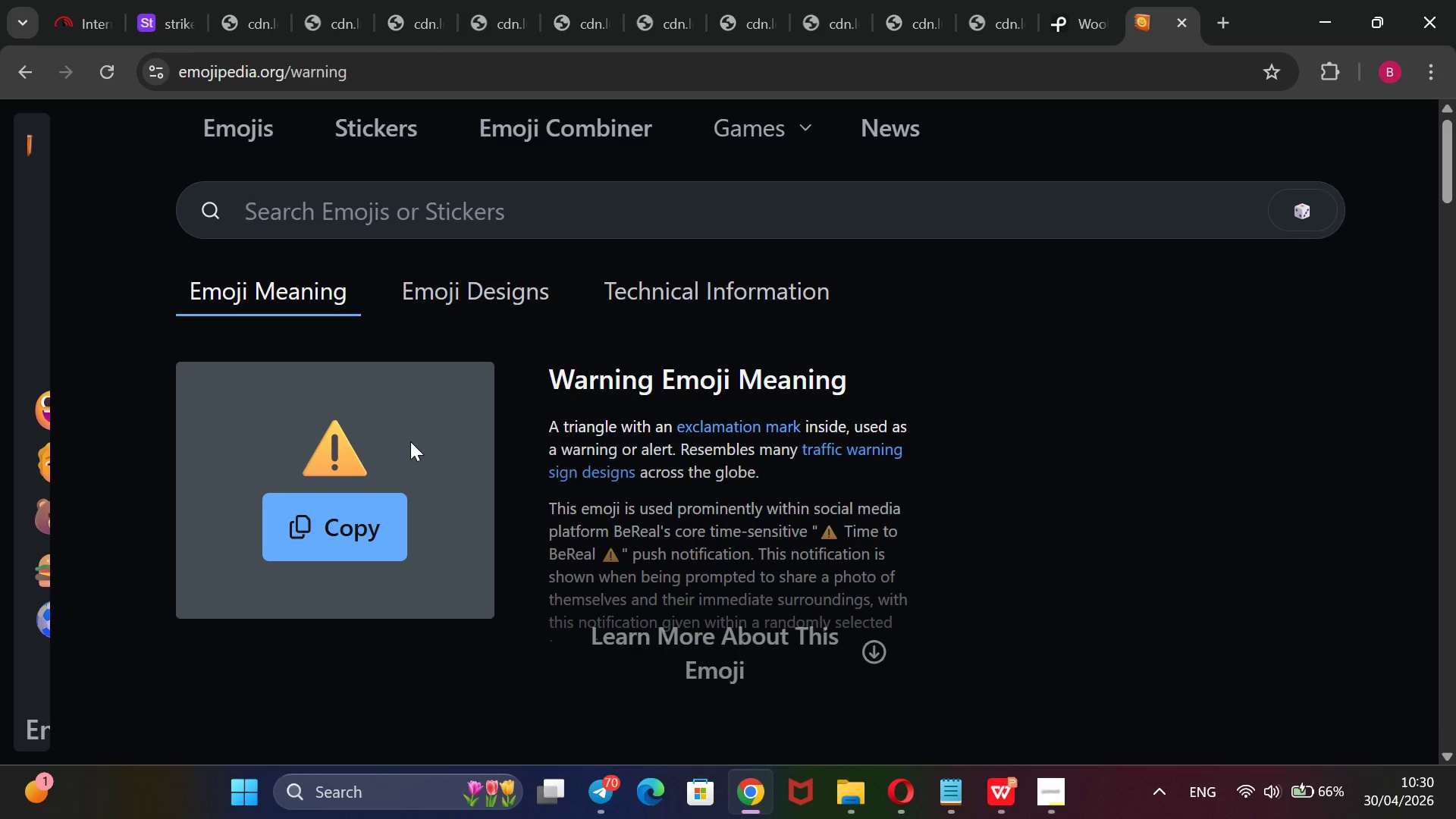 
left_click_drag(start_coordinate=[410, 441], to_coordinate=[256, 444])
 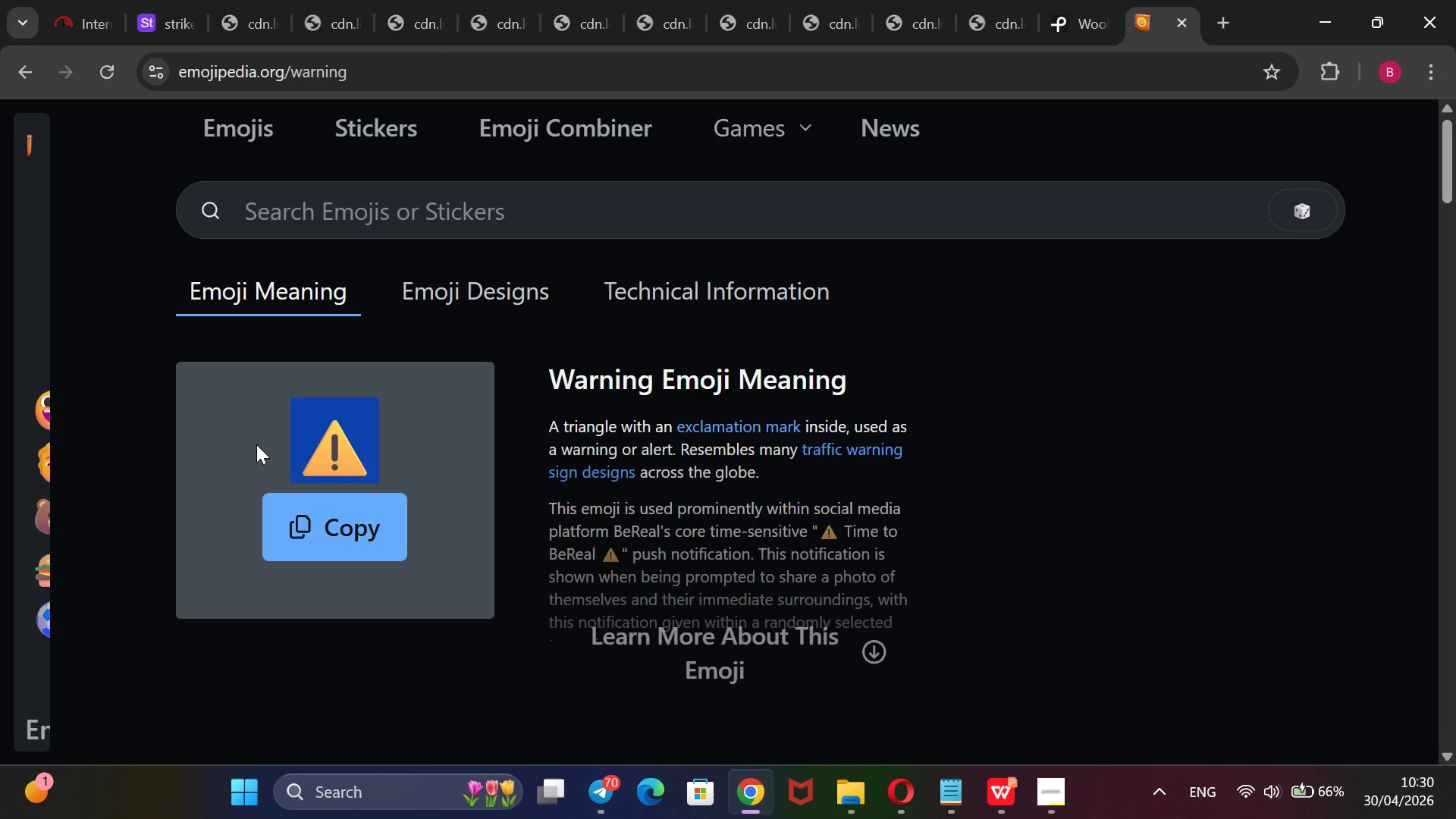 
key(Control+C)
 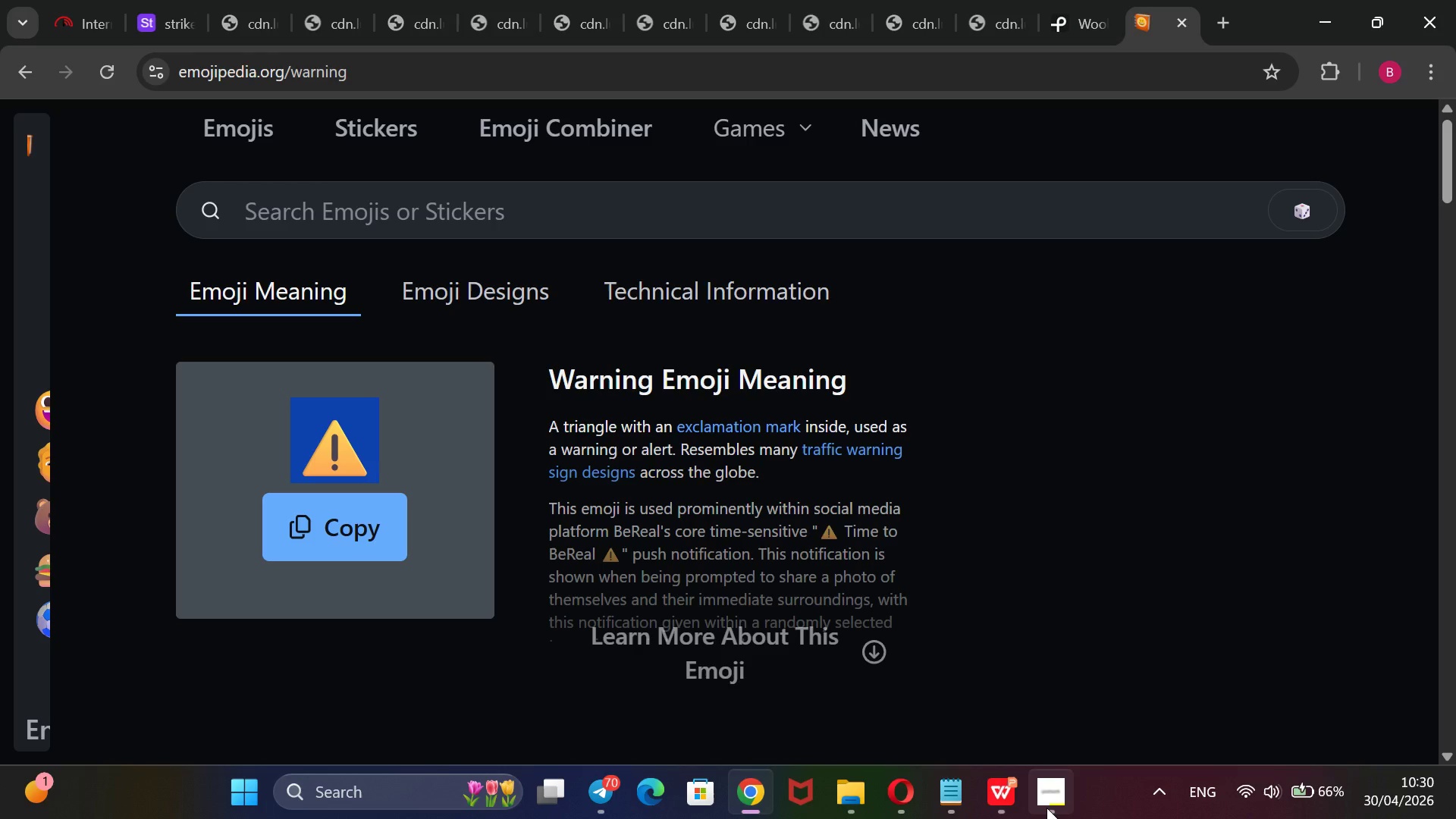 
left_click([1049, 802])